 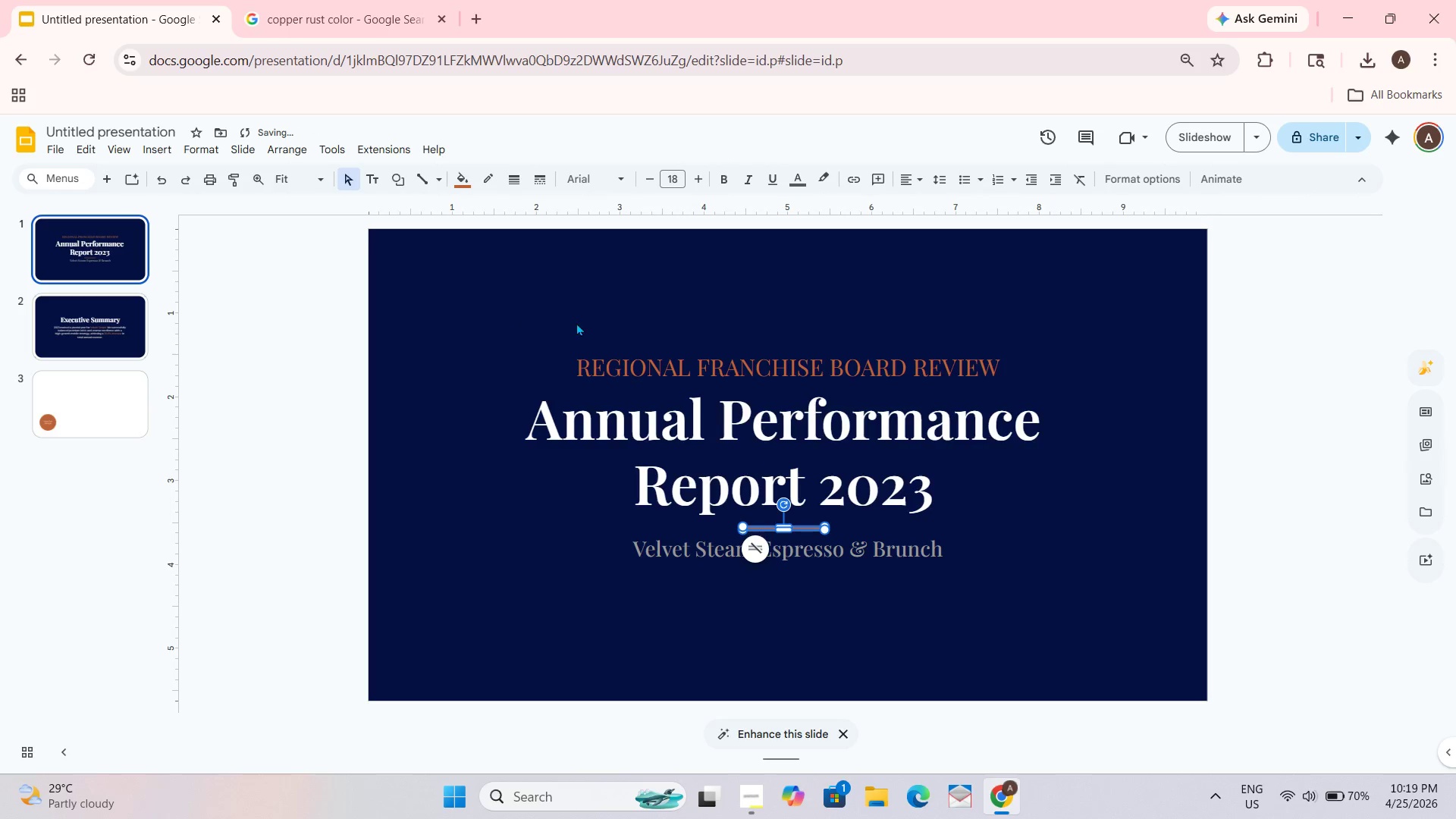 
left_click([1282, 518])
 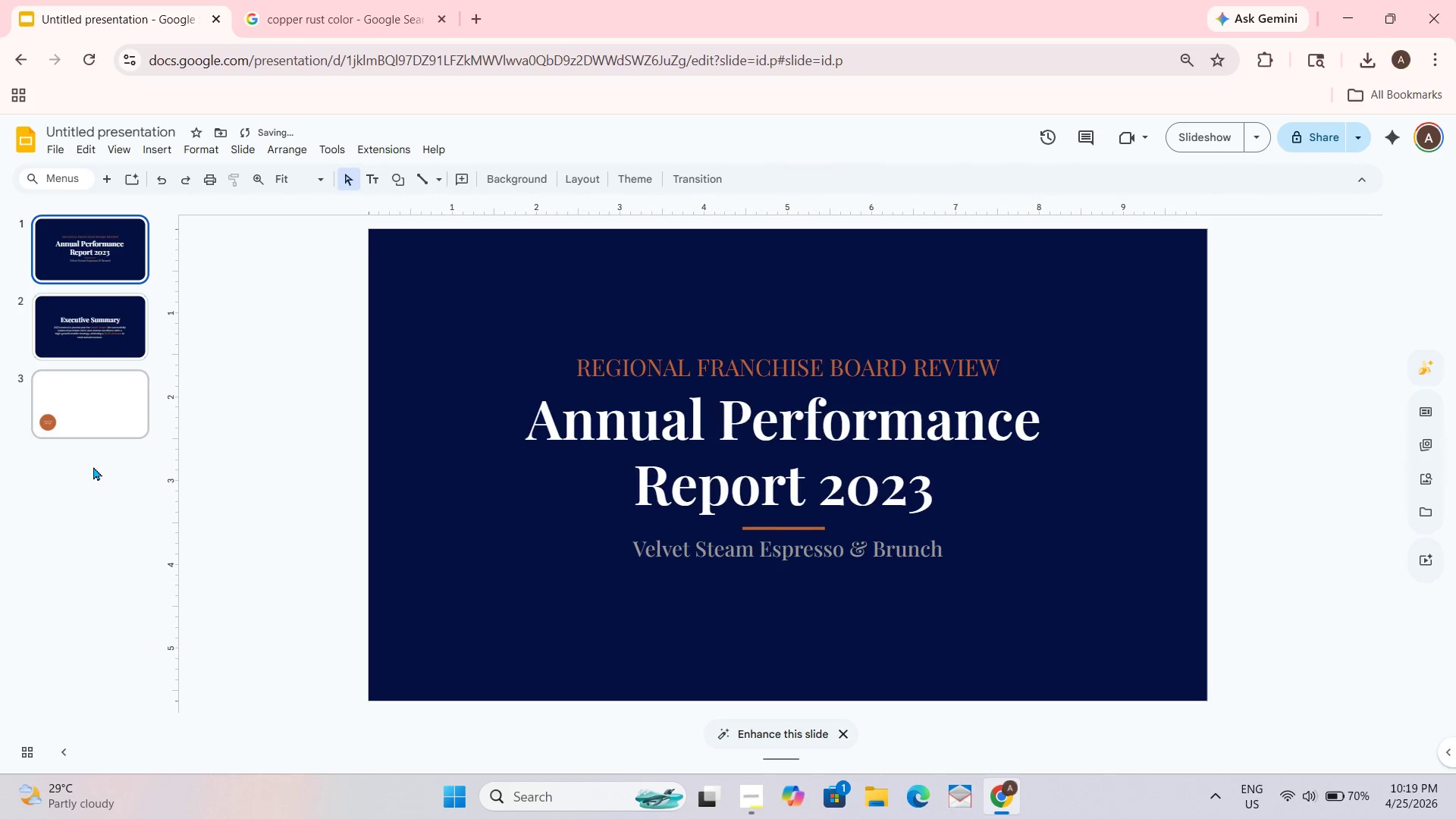 
left_click([90, 418])
 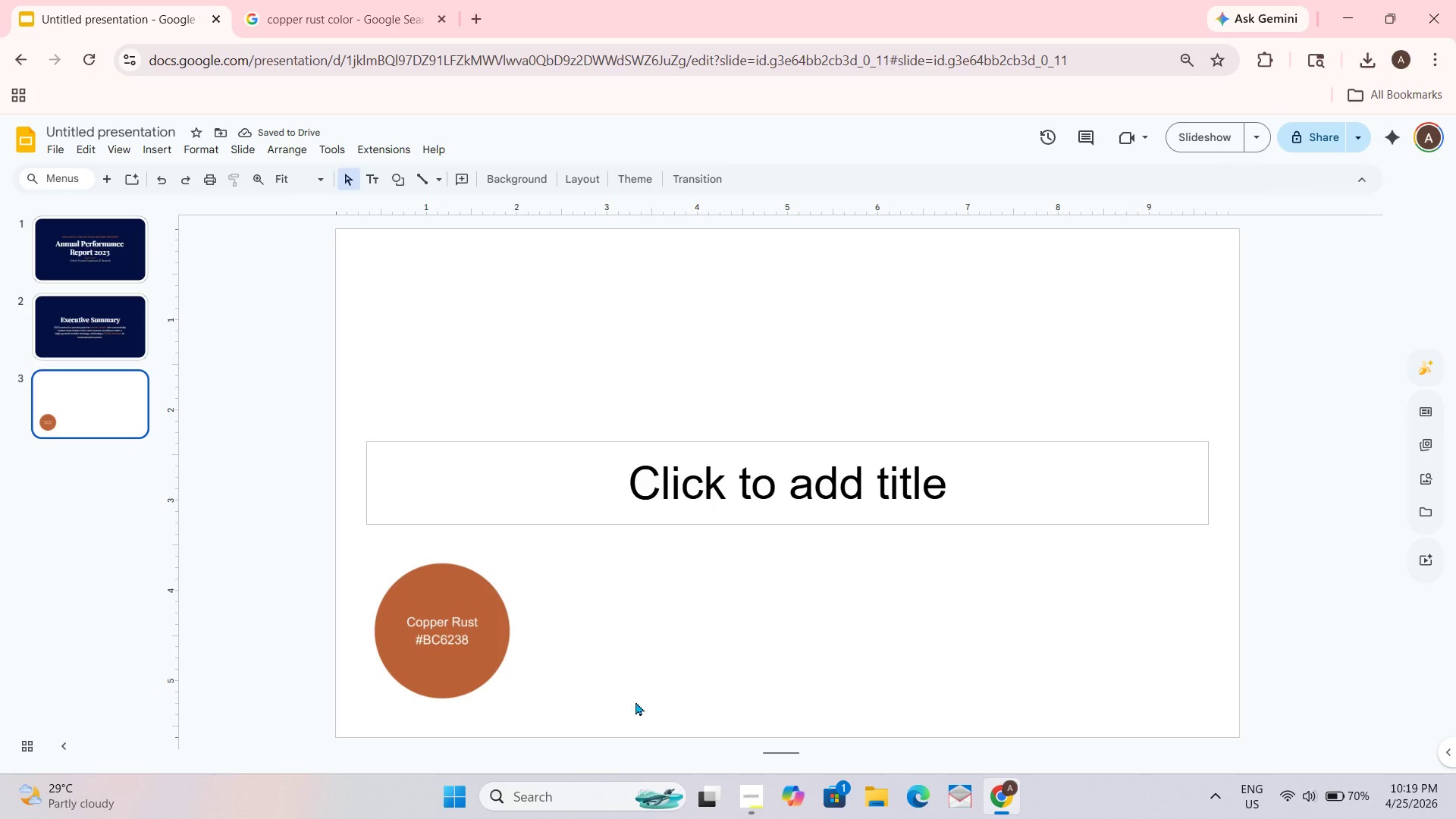 
left_click([478, 672])
 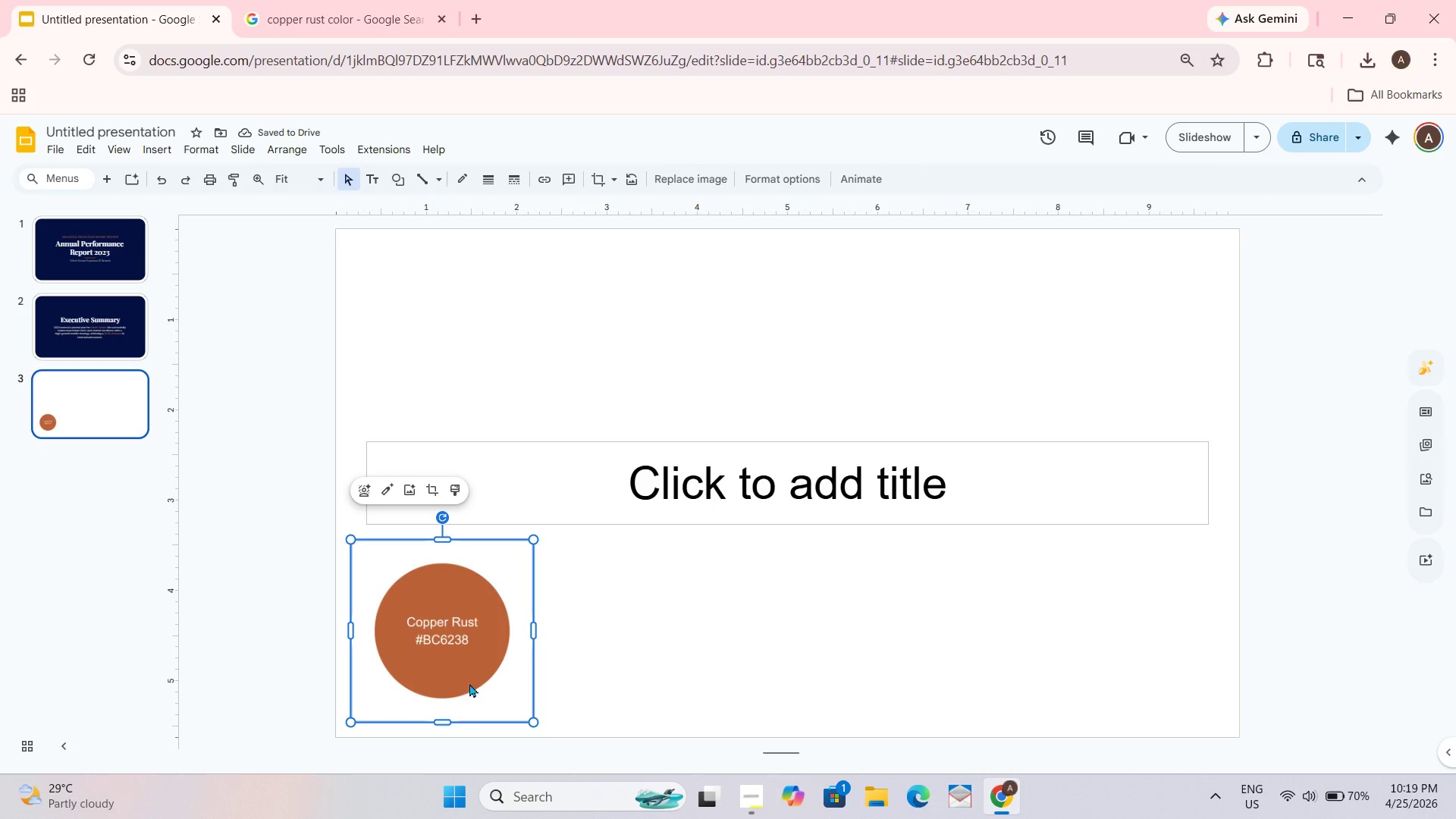 
key(Delete)
 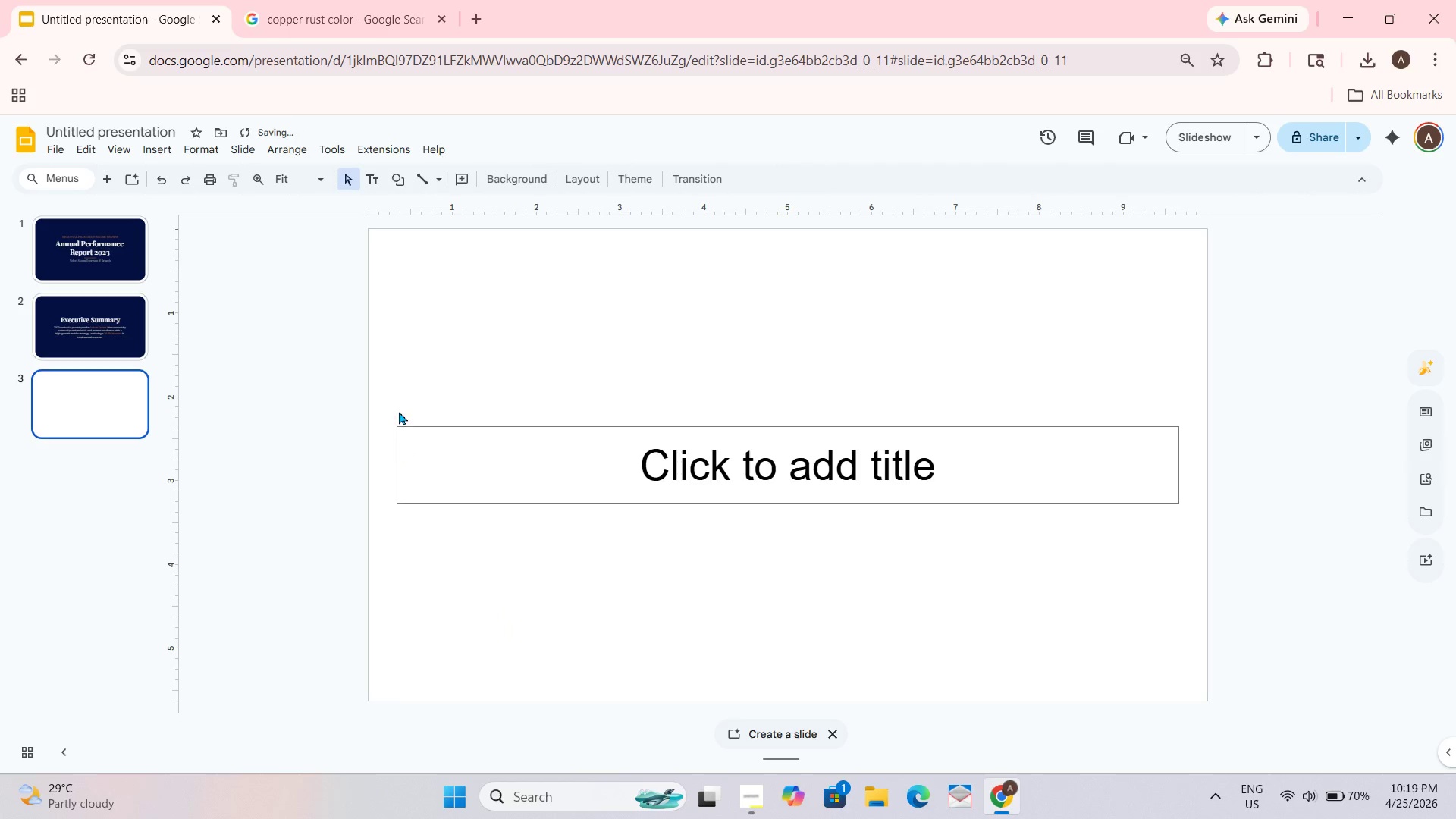 
key(Alt+Tab)